 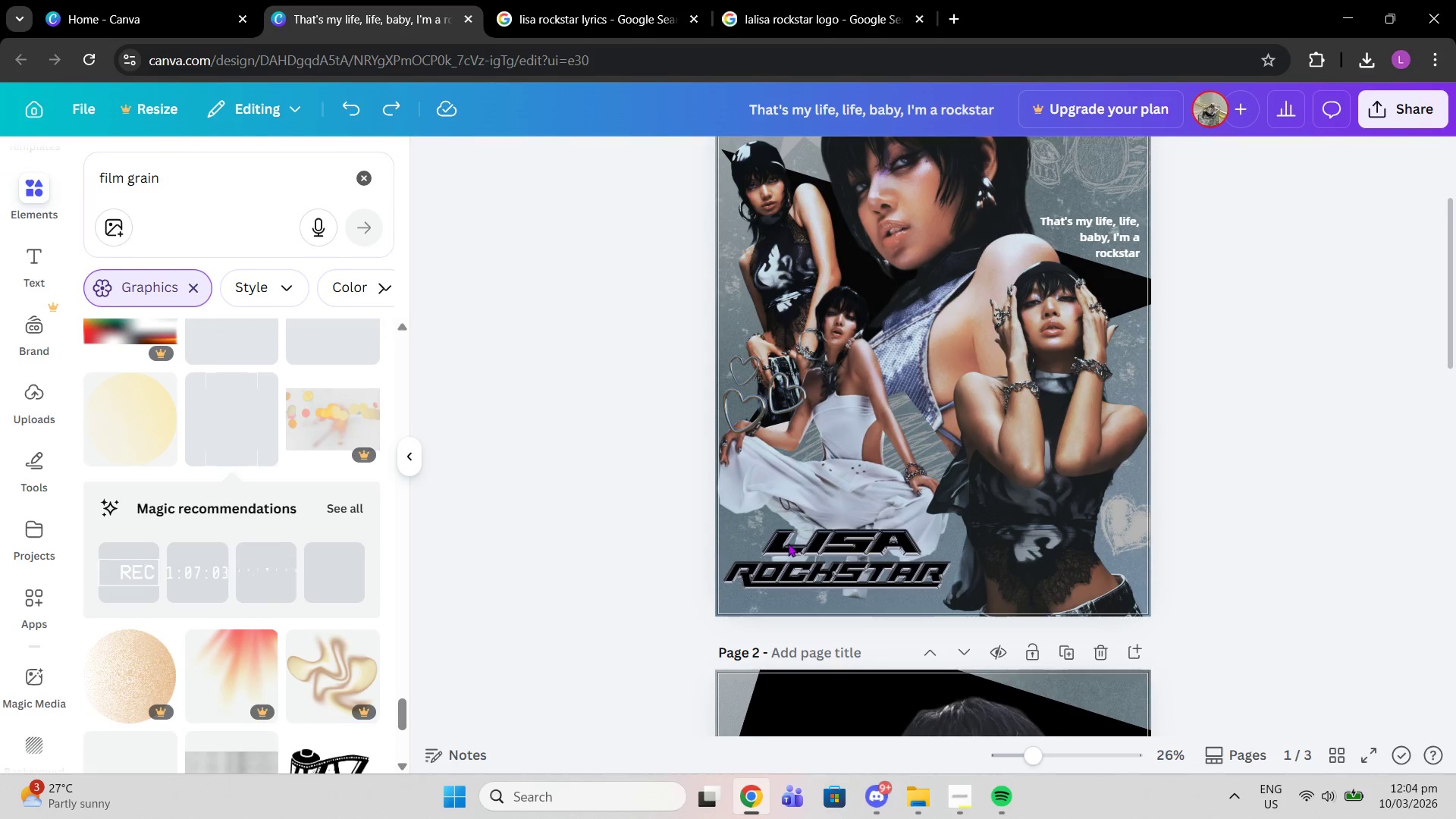 
left_click([799, 566])
 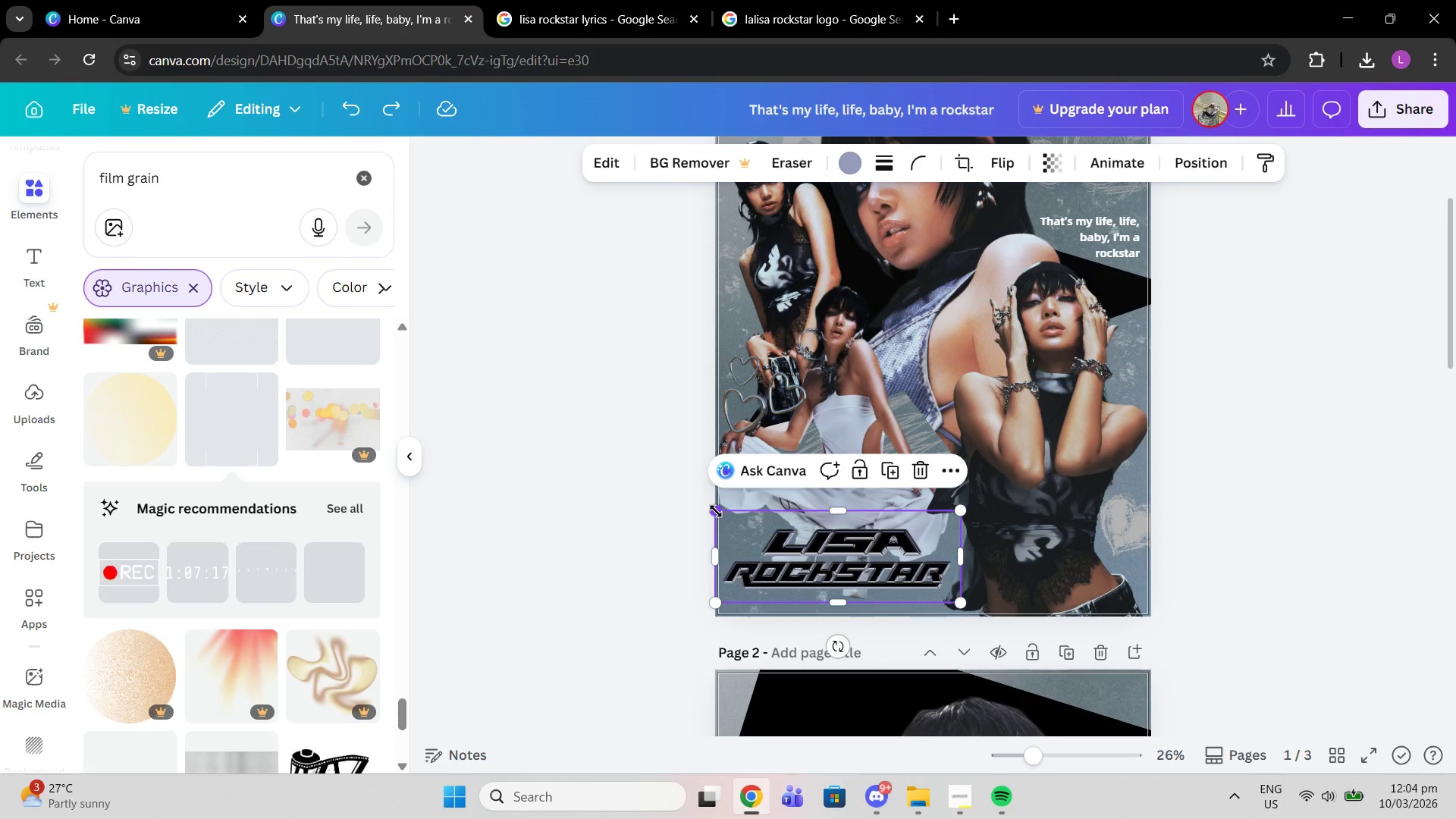 
left_click_drag(start_coordinate=[717, 511], to_coordinate=[671, 495])
 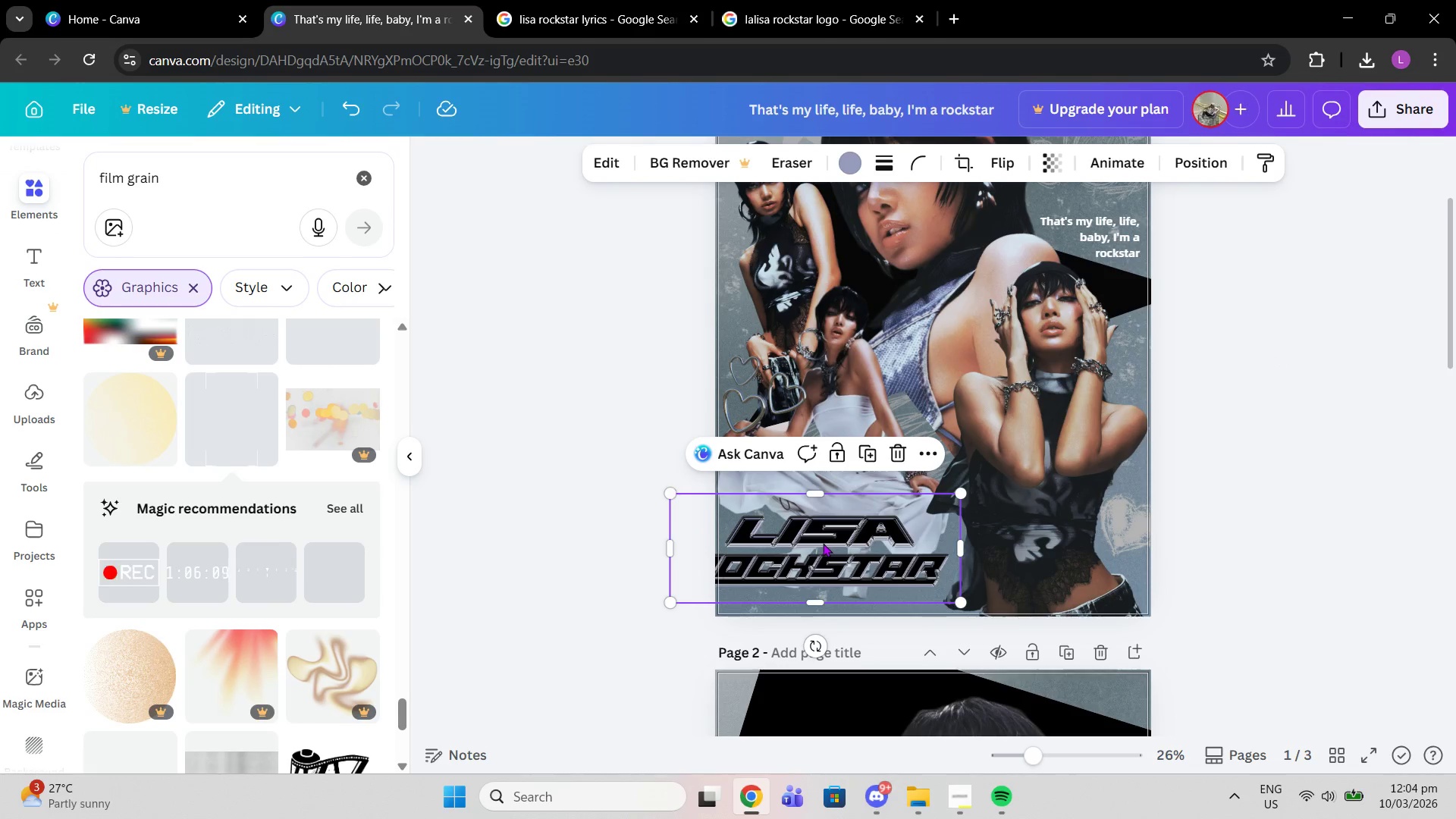 
left_click_drag(start_coordinate=[823, 543], to_coordinate=[859, 548])
 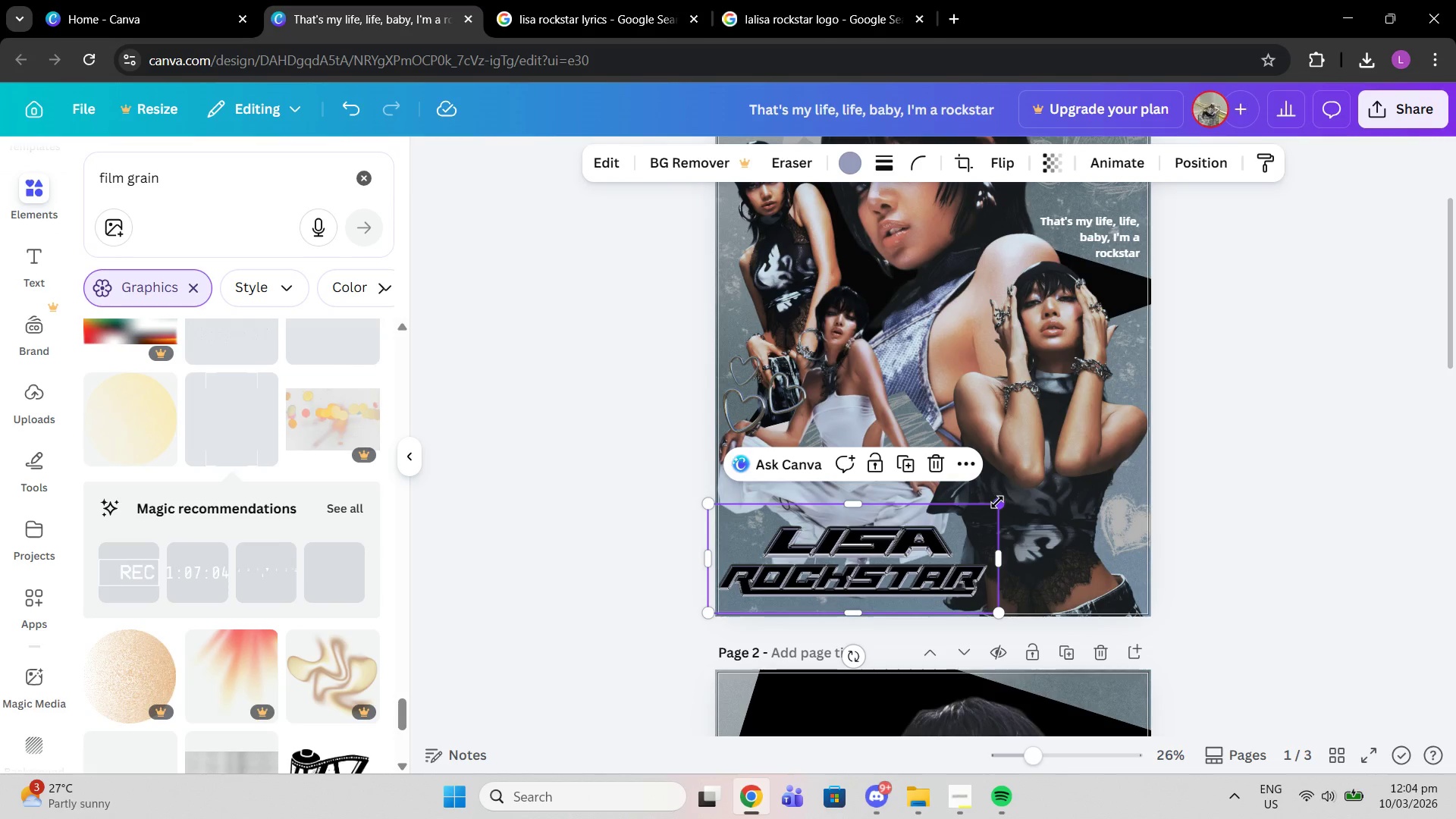 
left_click_drag(start_coordinate=[997, 502], to_coordinate=[977, 516])
 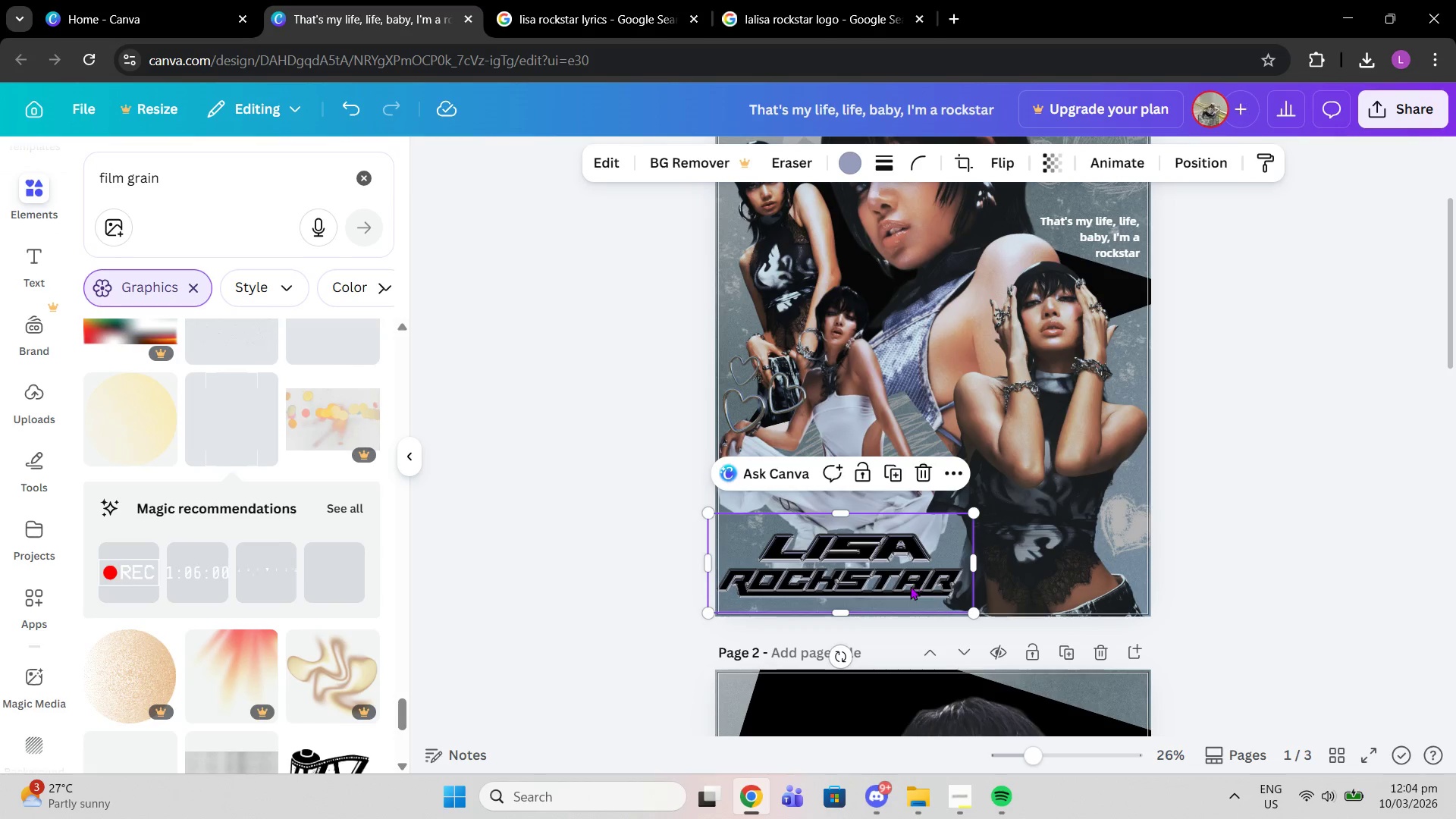 
left_click_drag(start_coordinate=[910, 586], to_coordinate=[913, 566])
 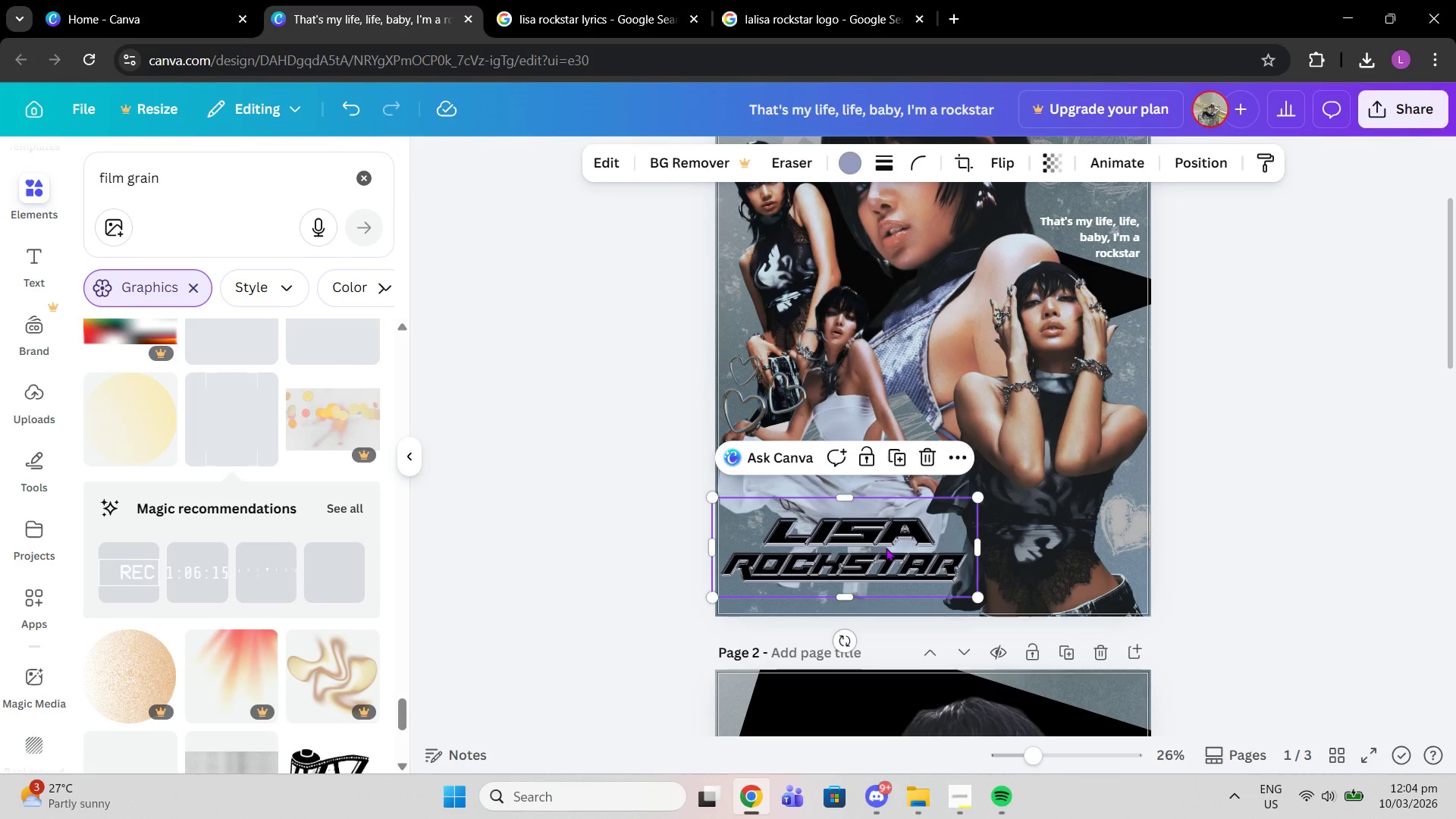 
left_click_drag(start_coordinate=[886, 548], to_coordinate=[893, 549])
 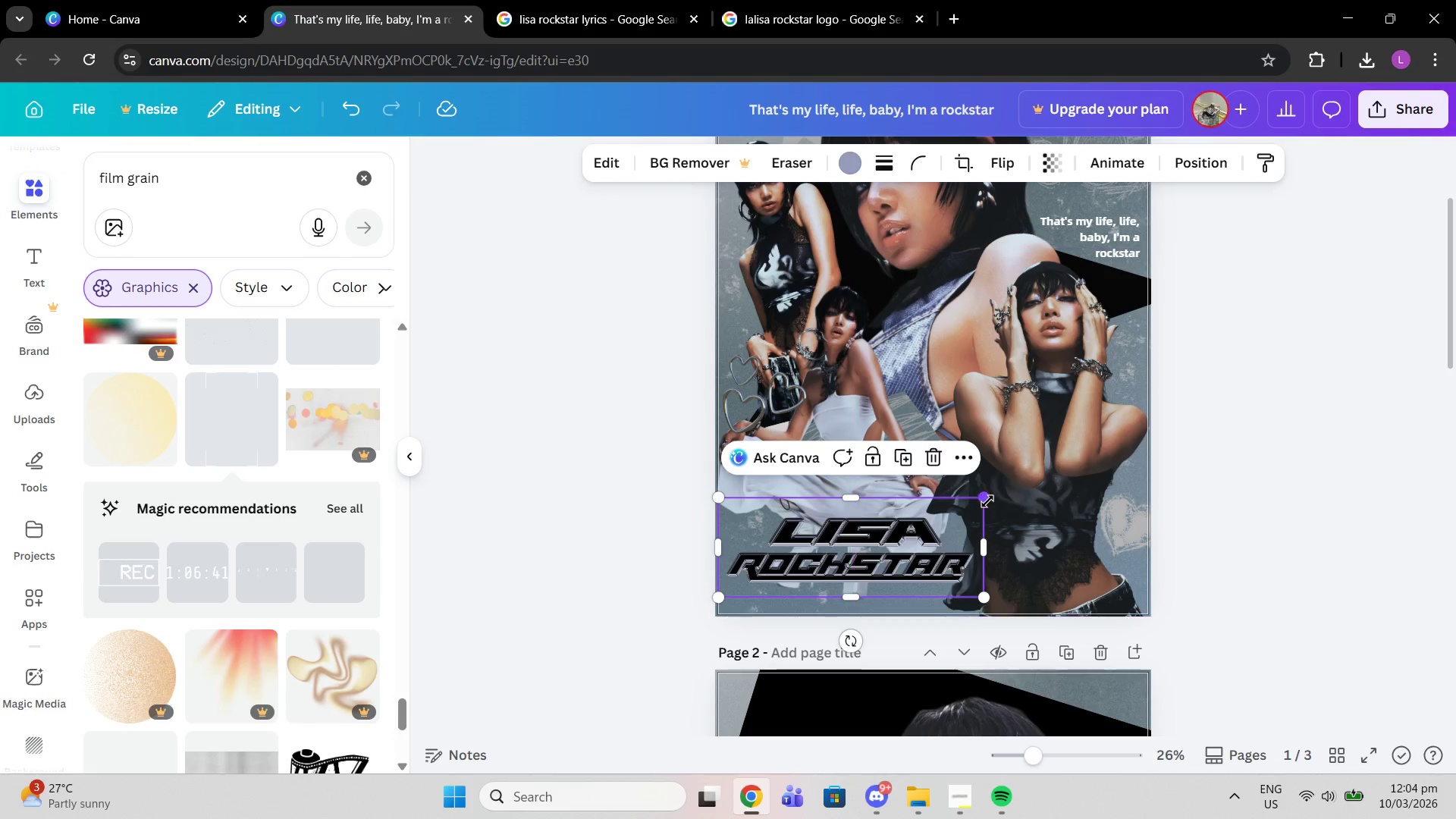 
left_click_drag(start_coordinate=[987, 501], to_coordinate=[965, 512])
 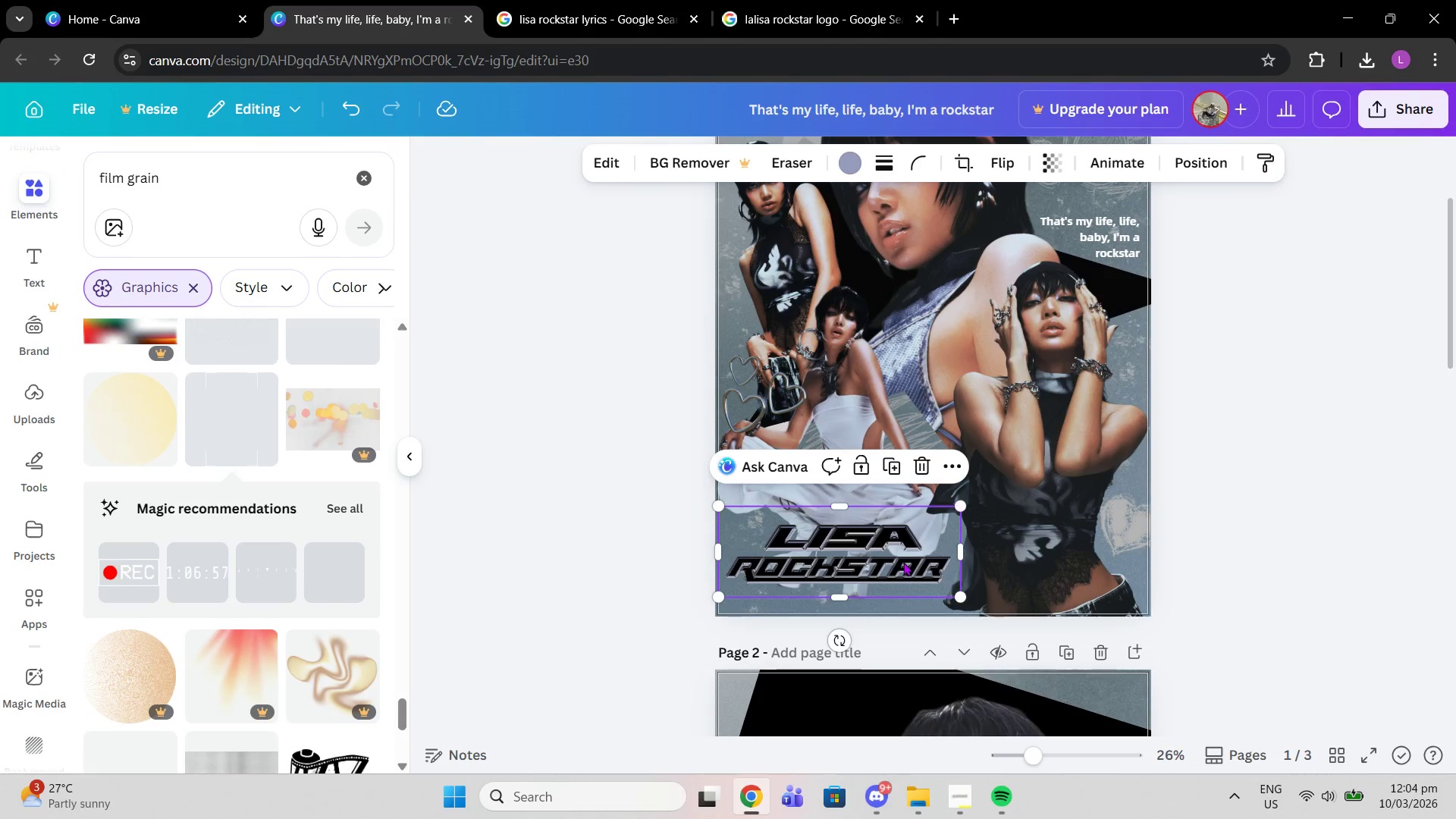 
left_click_drag(start_coordinate=[903, 562], to_coordinate=[899, 565])
 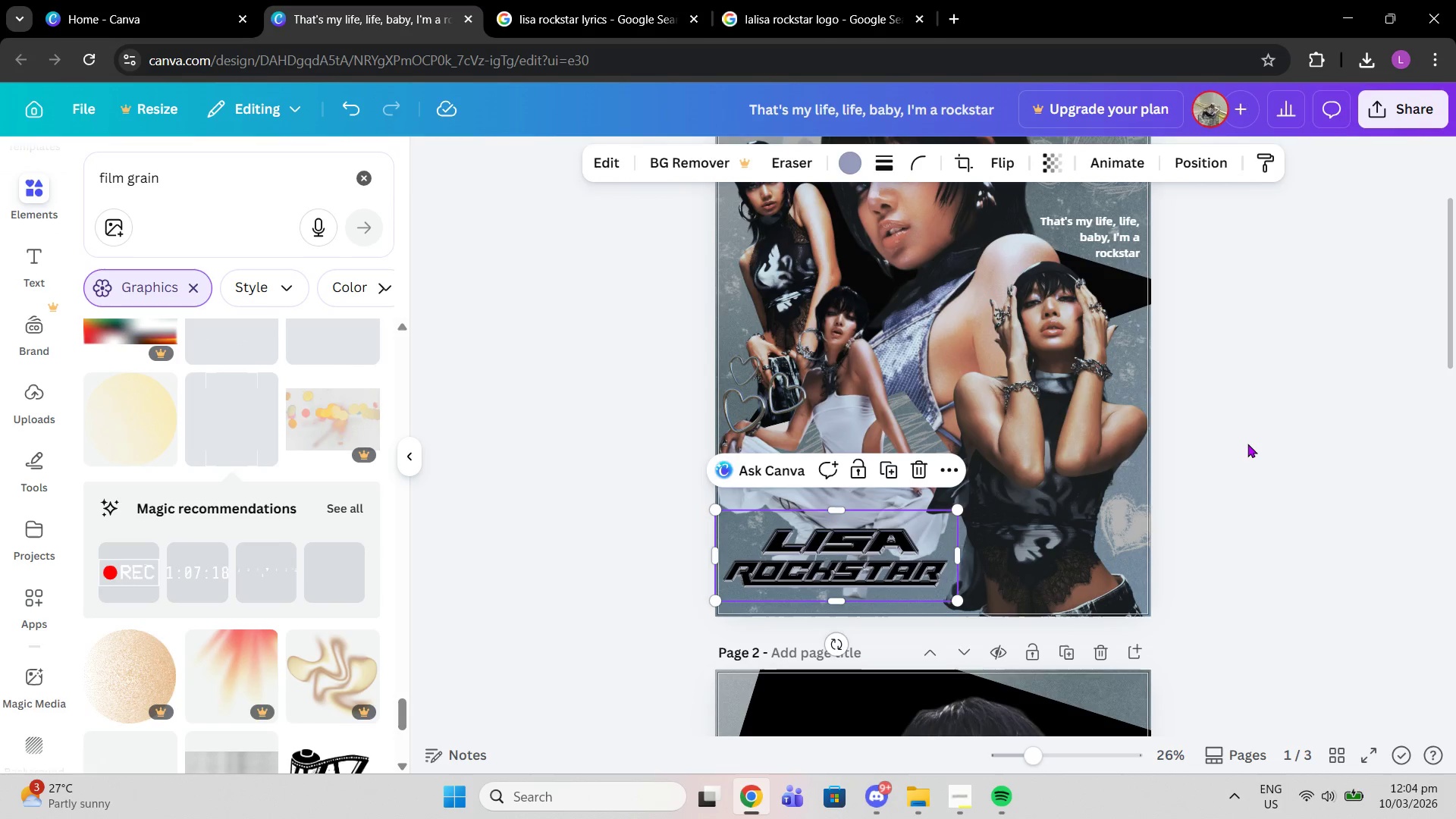 
left_click([1247, 444])
 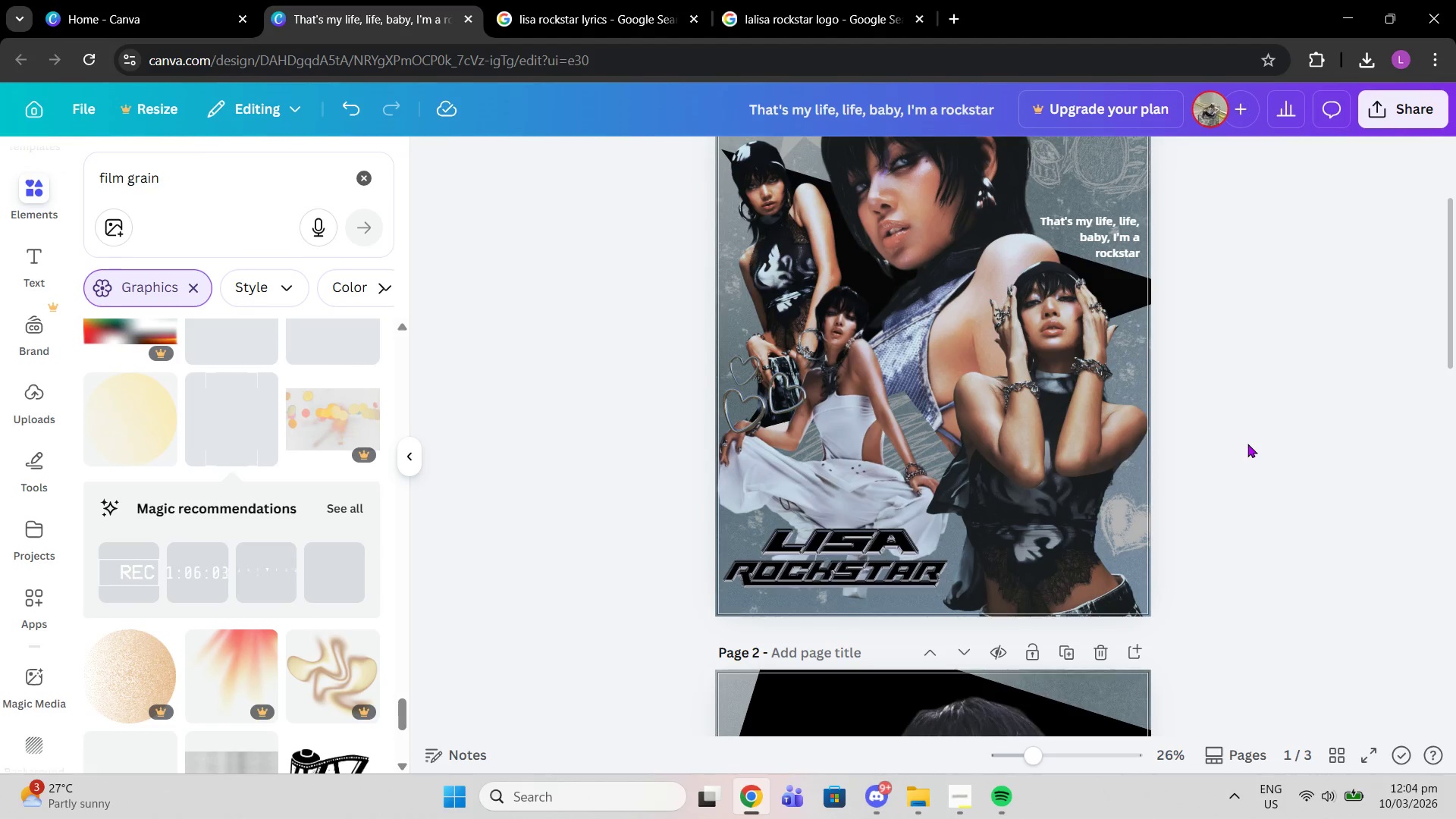 